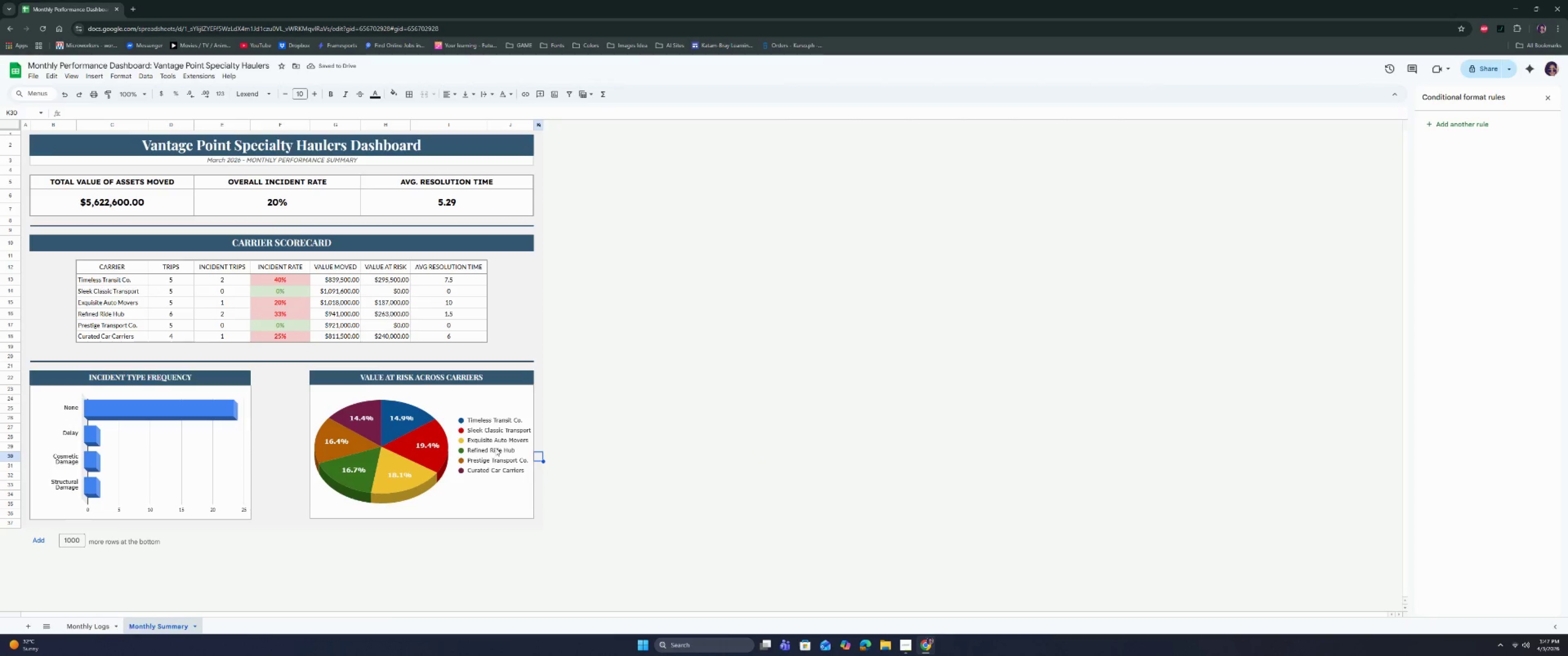 
left_click([897, 645])